 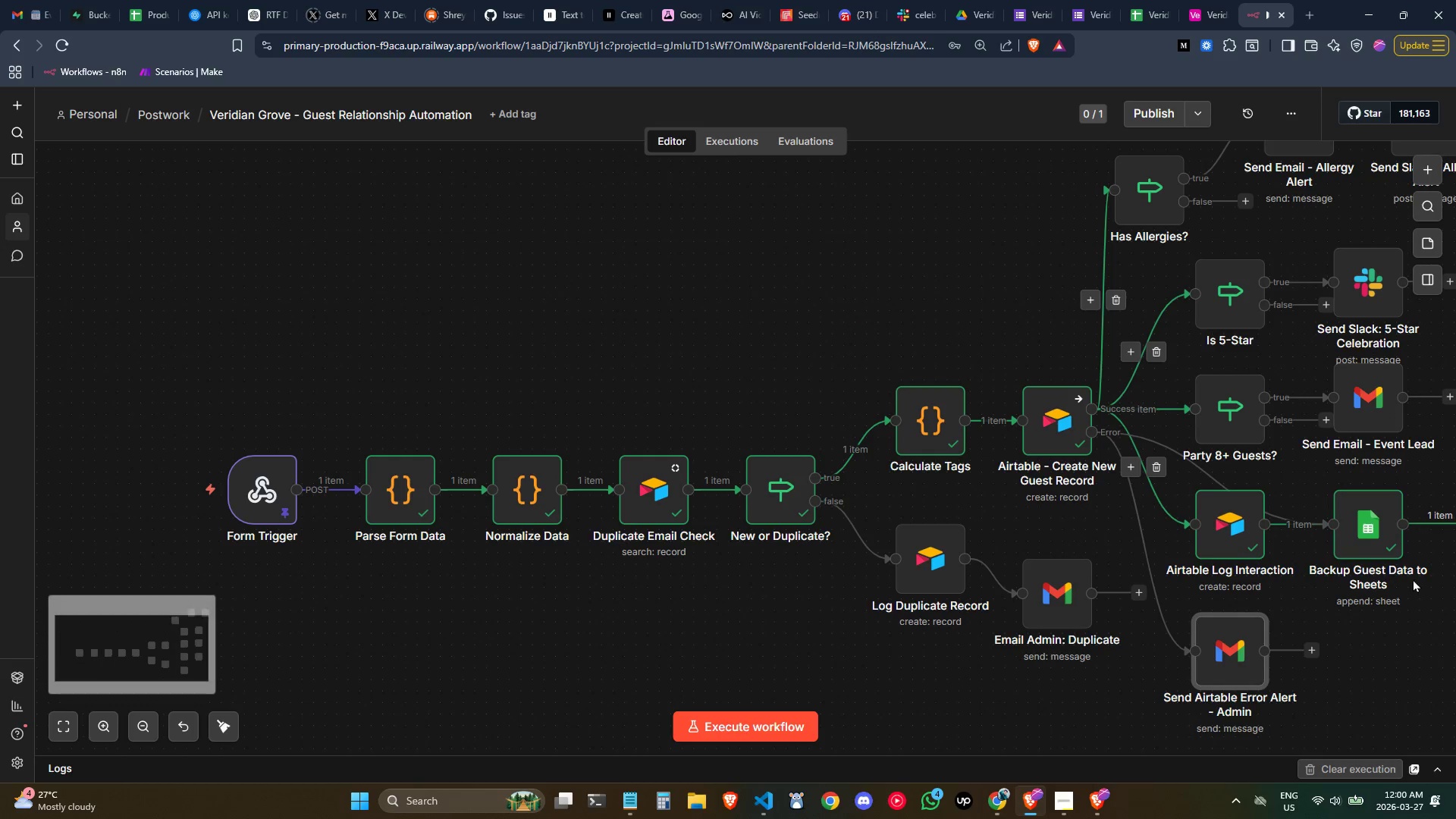 
scroll: coordinate [1414, 582], scroll_direction: down, amount: 1.0
 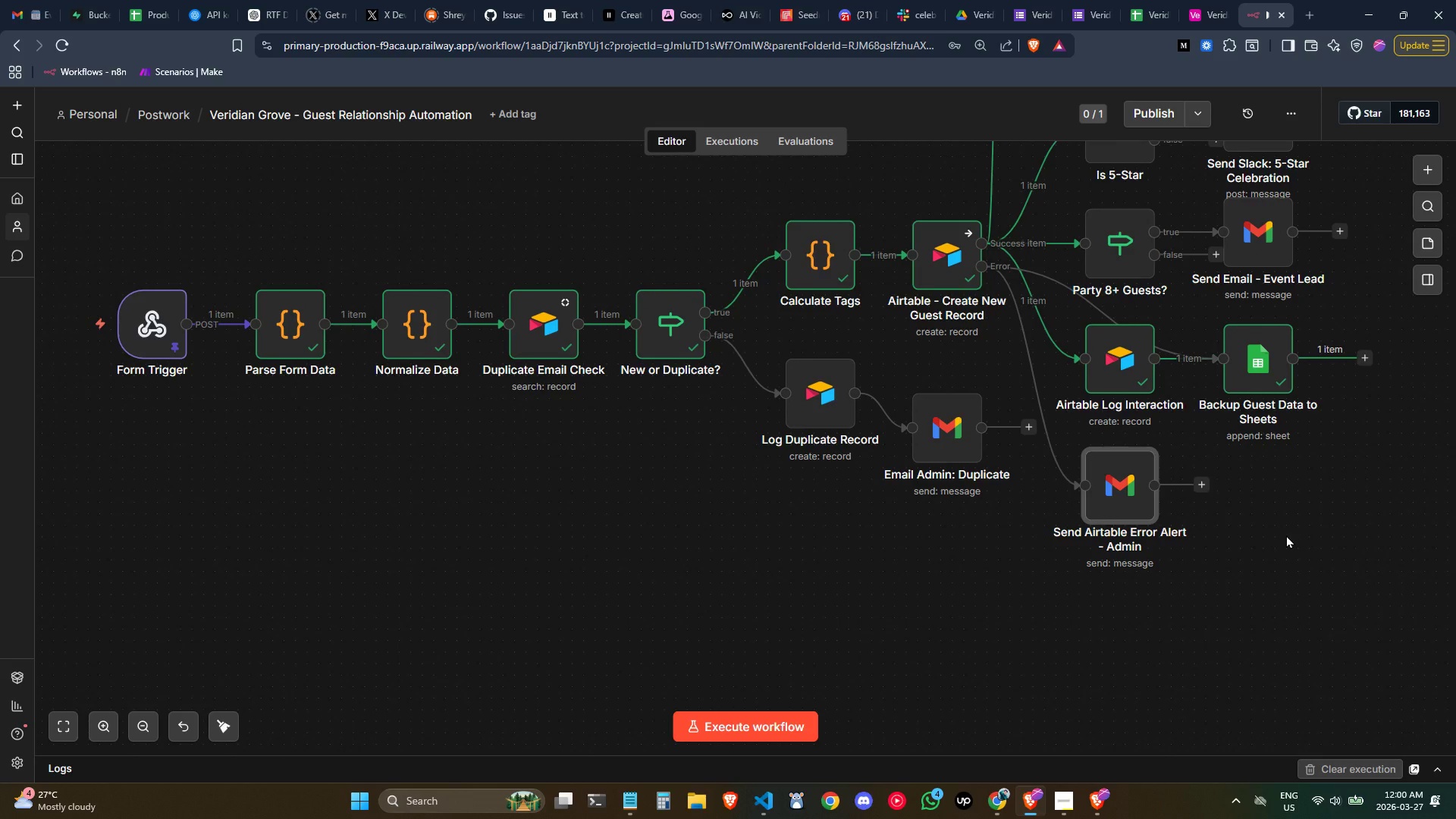 
wait(10.51)
 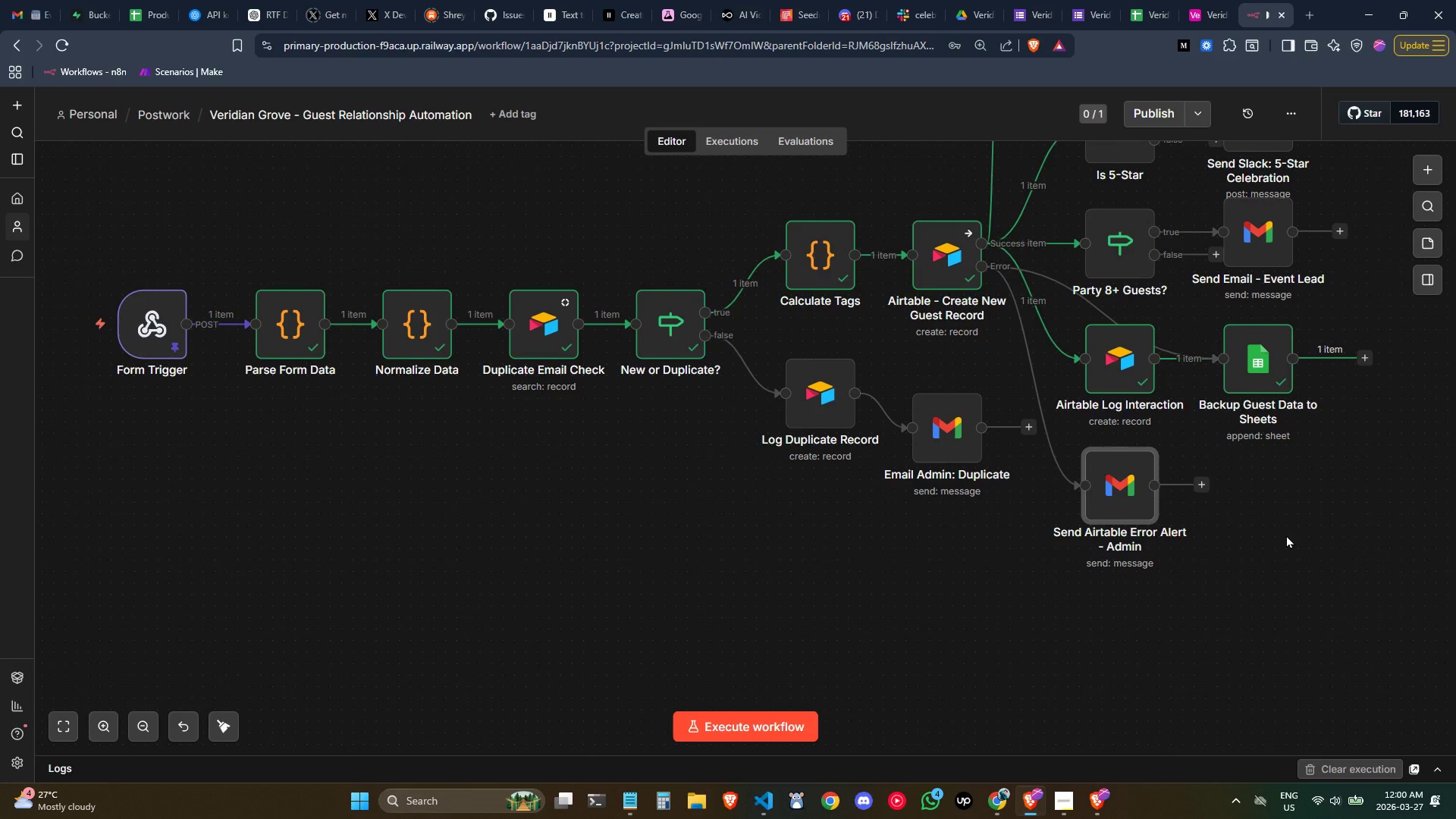 
hold_key(key=ControlLeft, duration=0.47)
 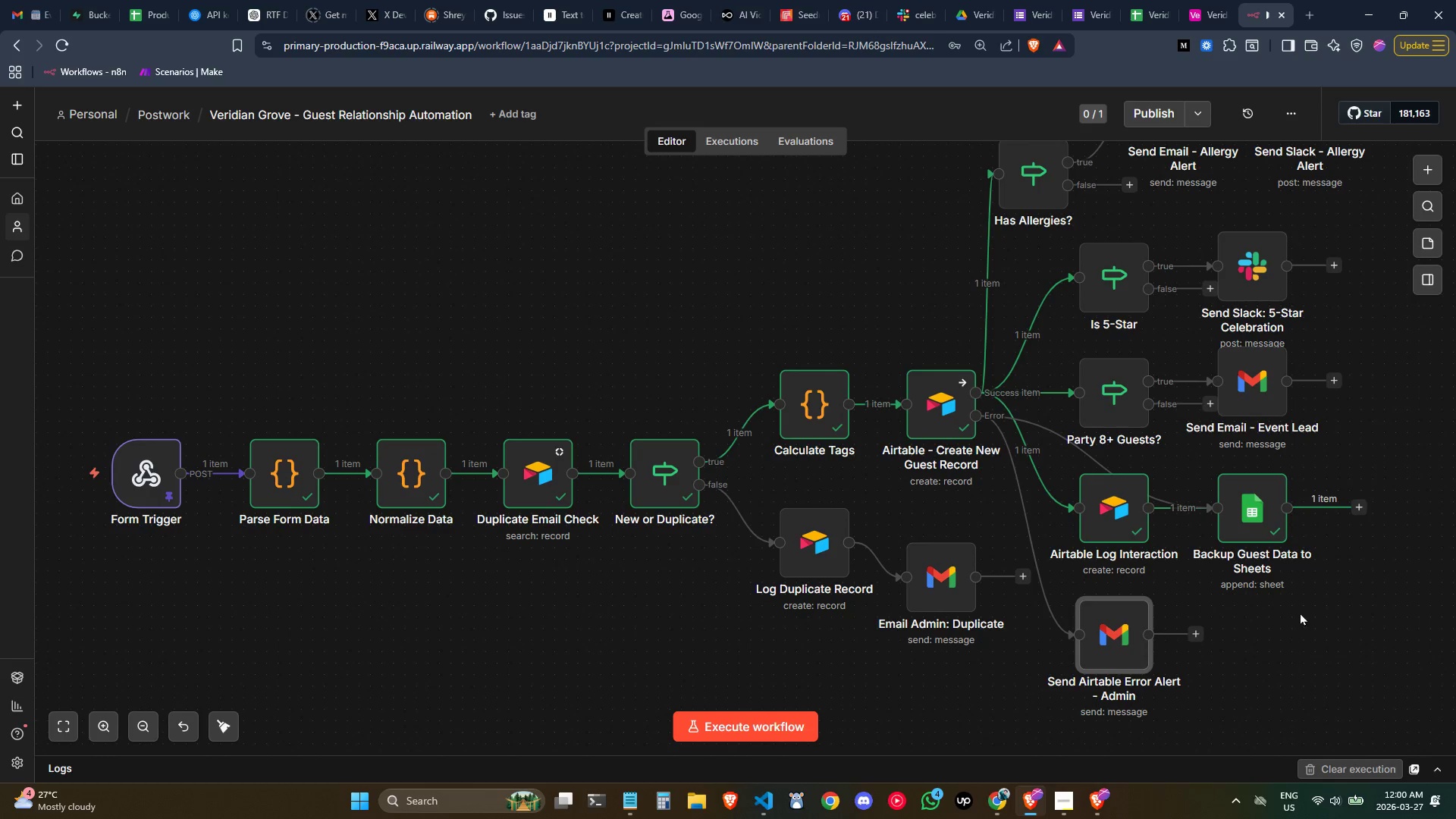 
hold_key(key=ControlLeft, duration=0.41)
scroll: coordinate [1300, 612], scroll_direction: down, amount: 1.0
 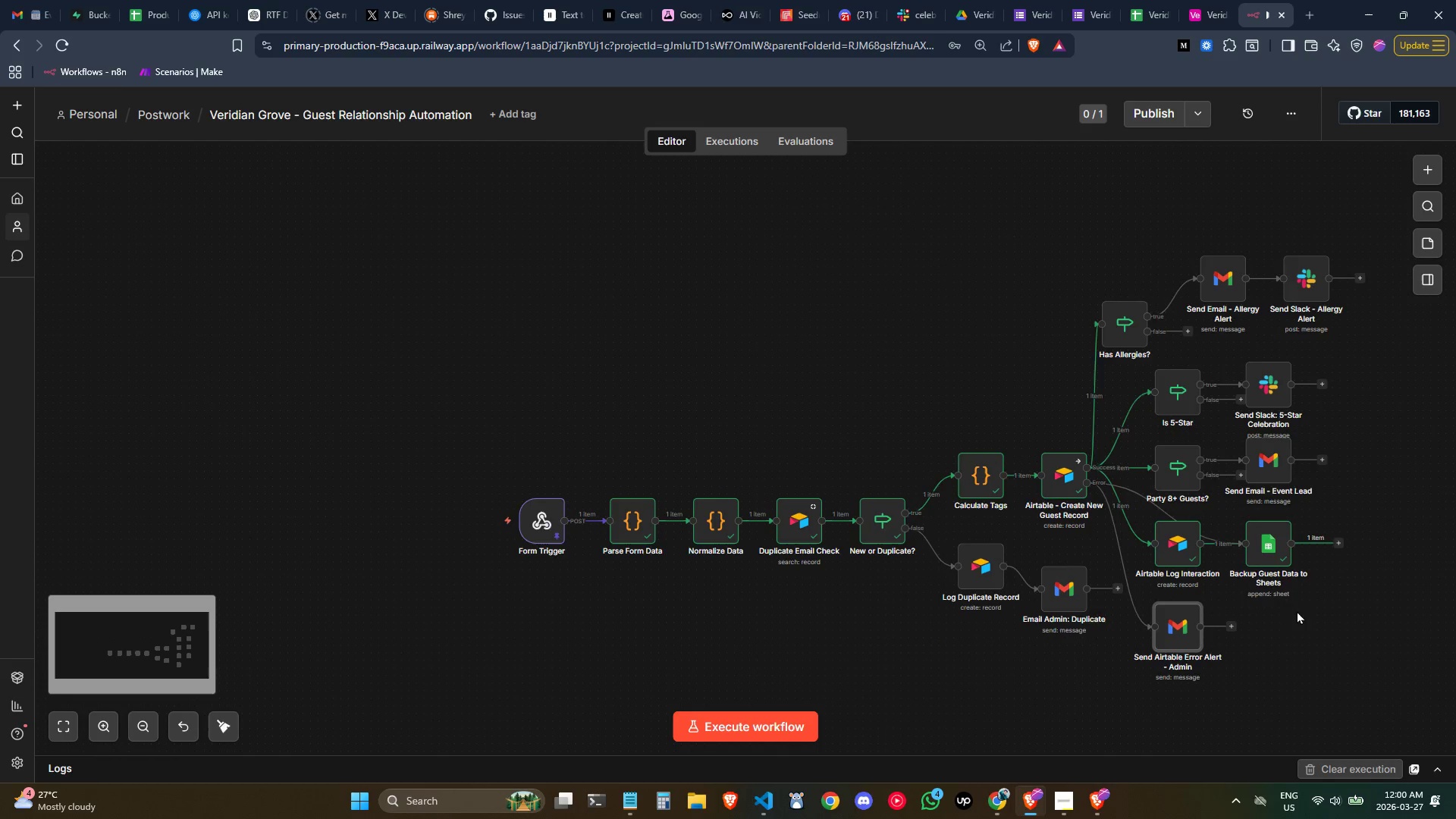 
hold_key(key=ControlLeft, duration=1.2)
scroll: coordinate [1299, 618], scroll_direction: up, amount: 1.0
 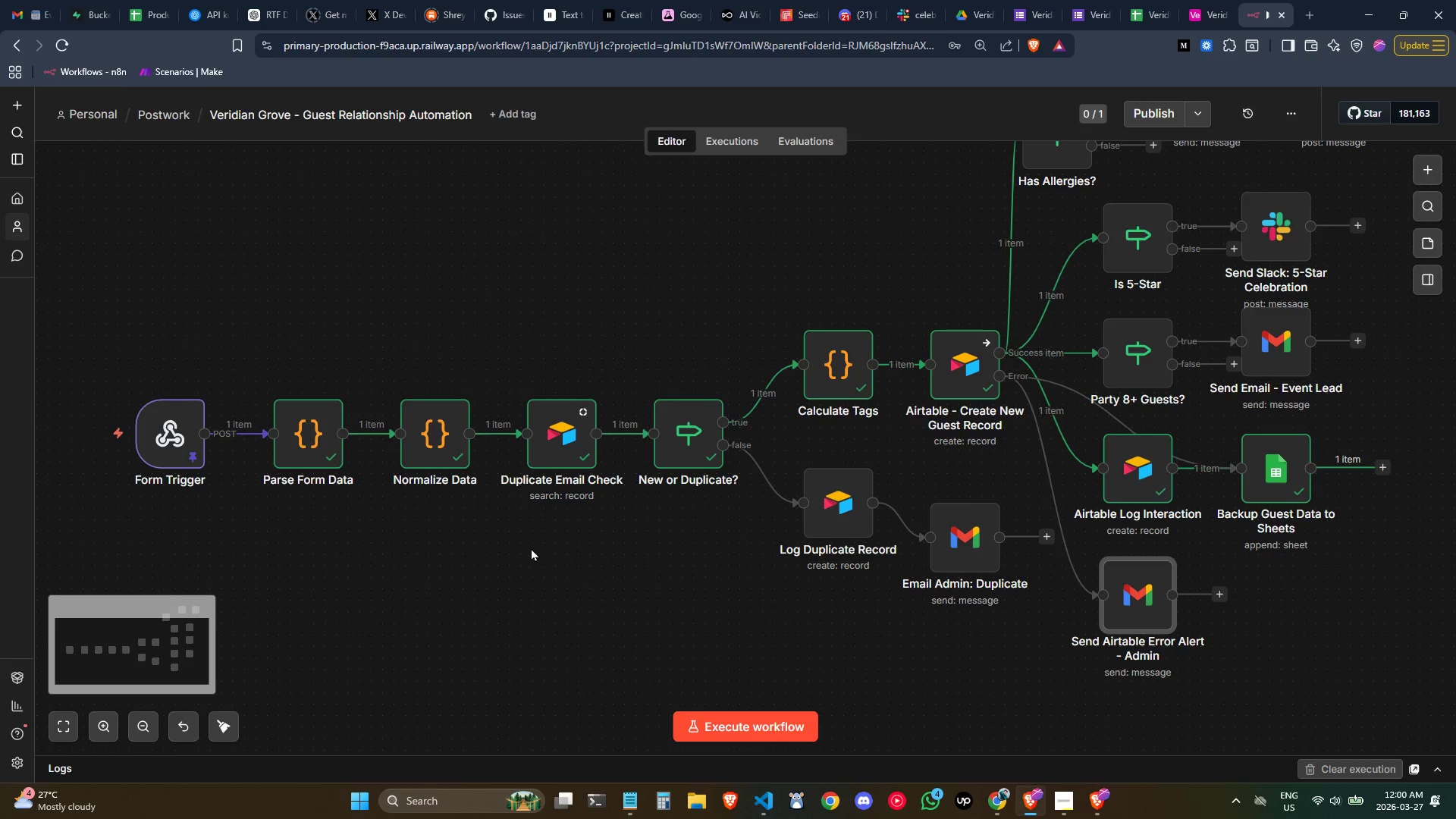 
mouse_move([203, 450])
 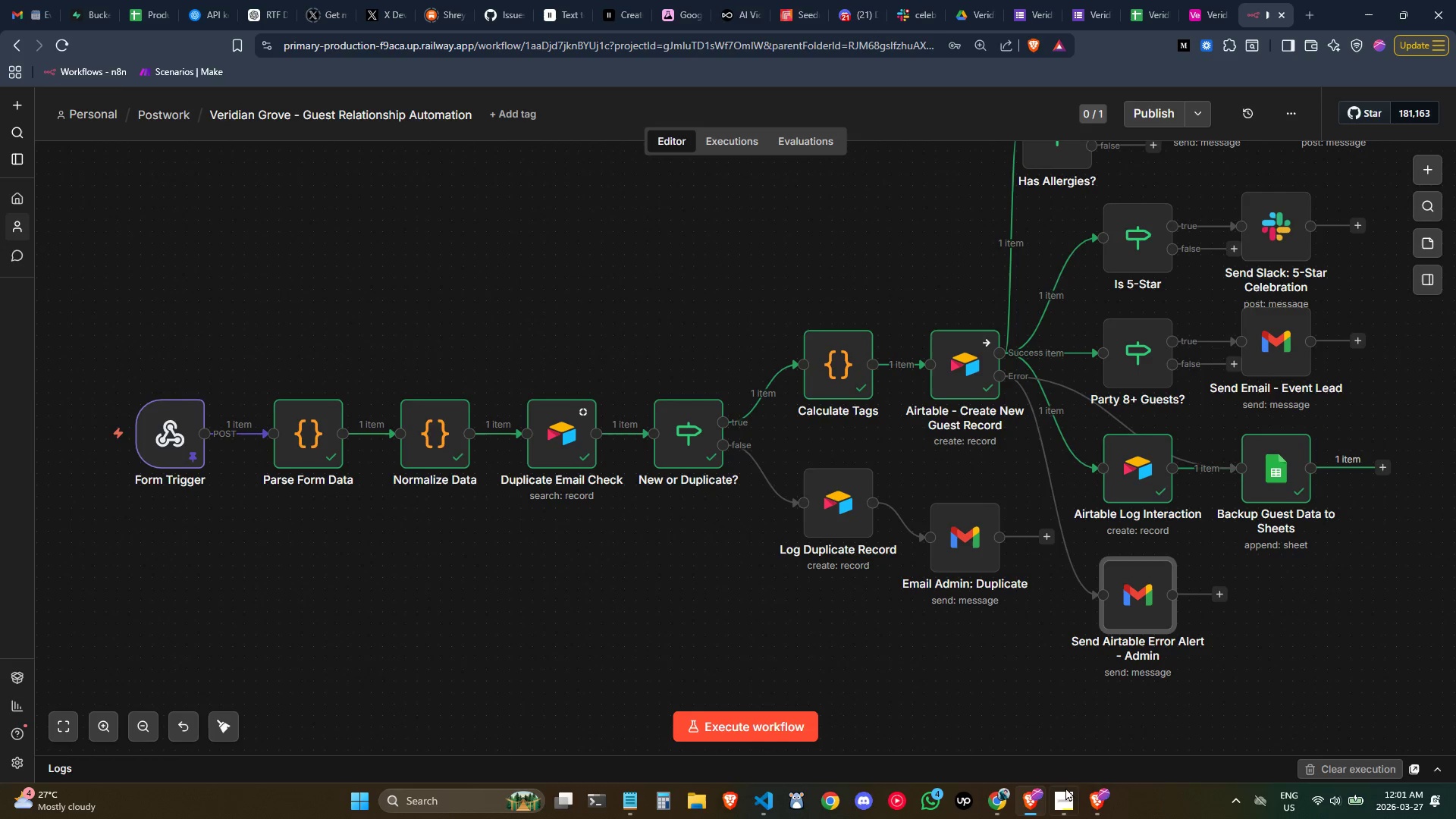 
left_click([1068, 791])
 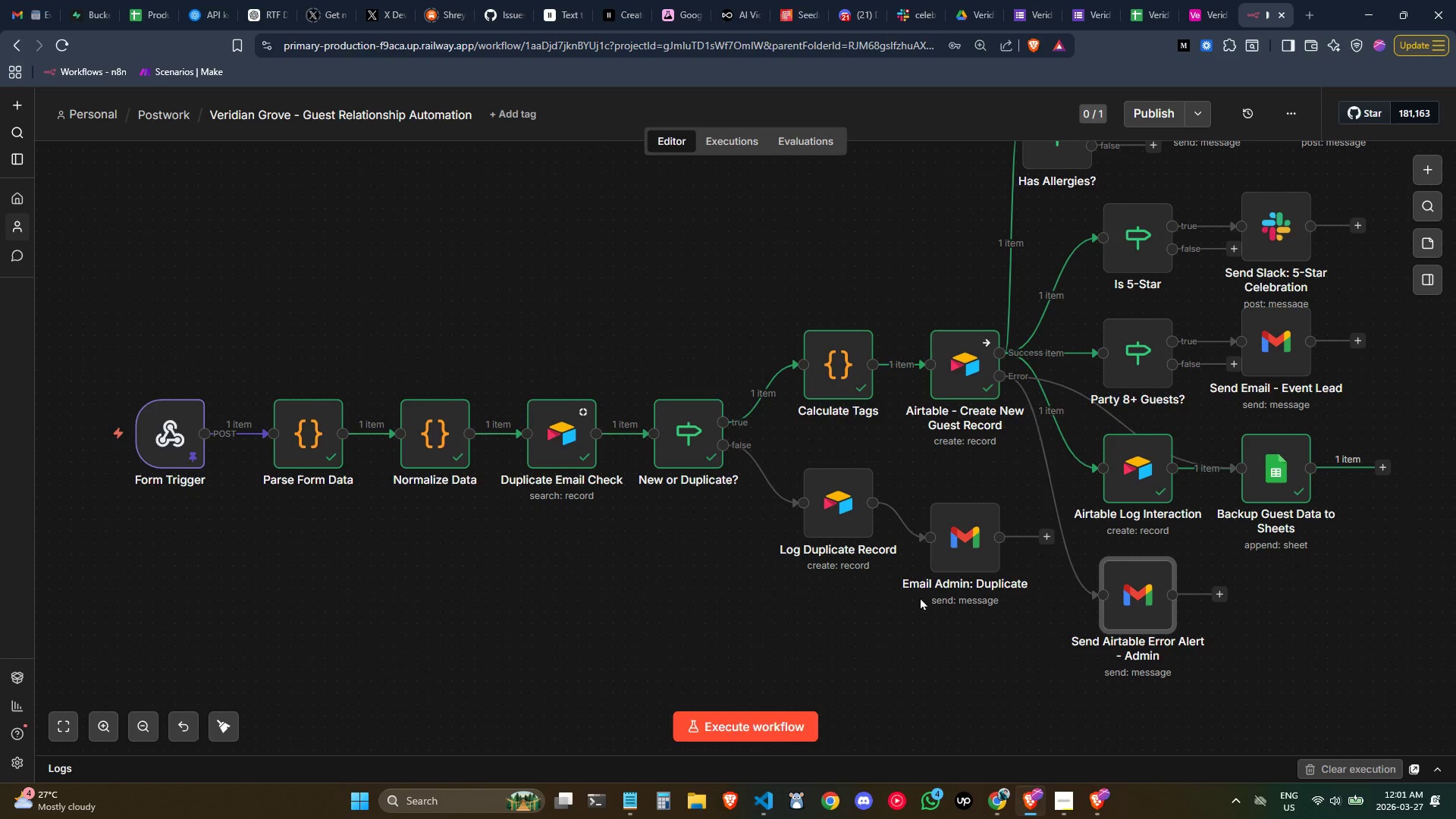 
wait(21.52)
 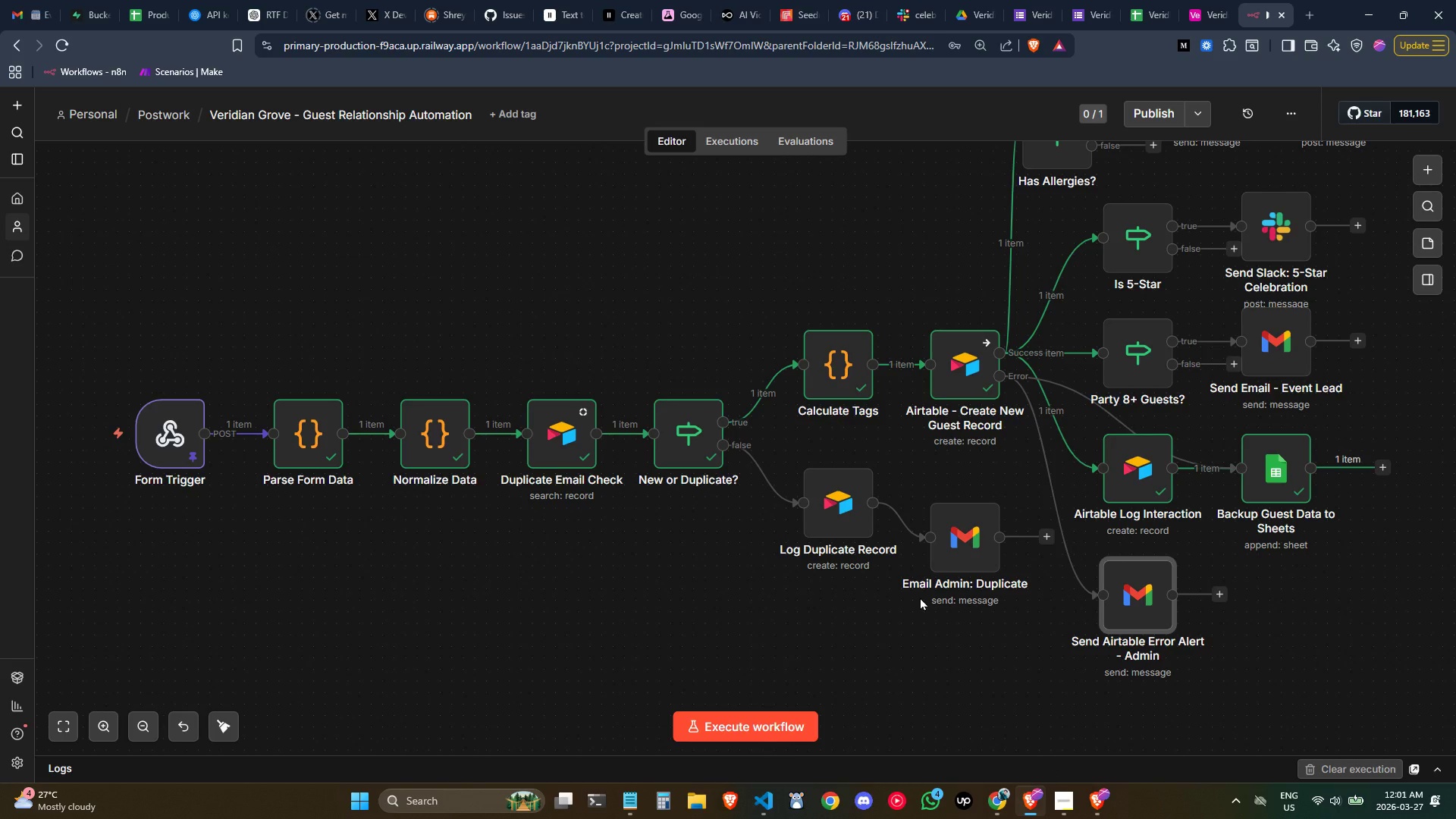 
left_click([167, 432])
 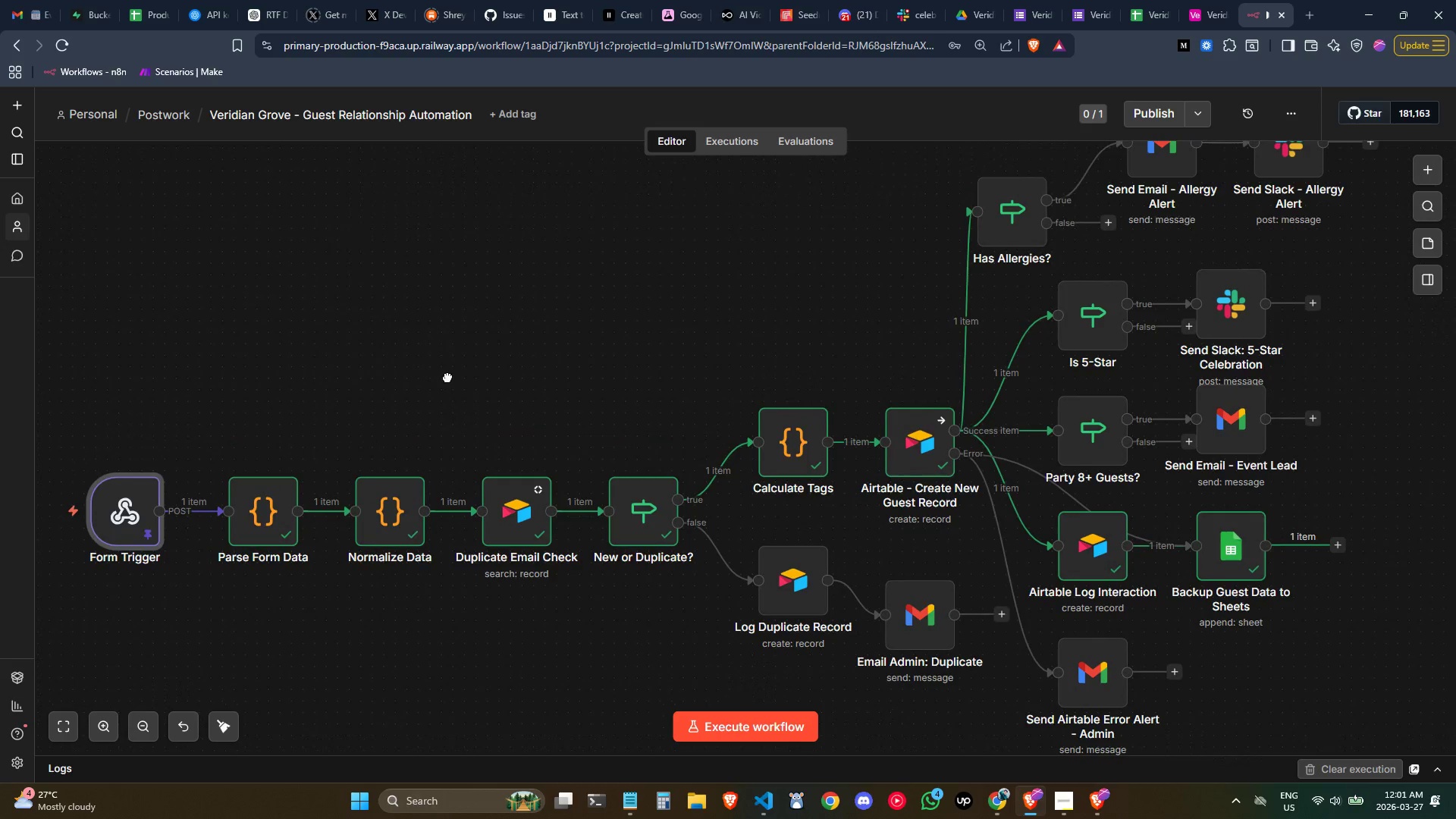 
left_click([1054, 793])